 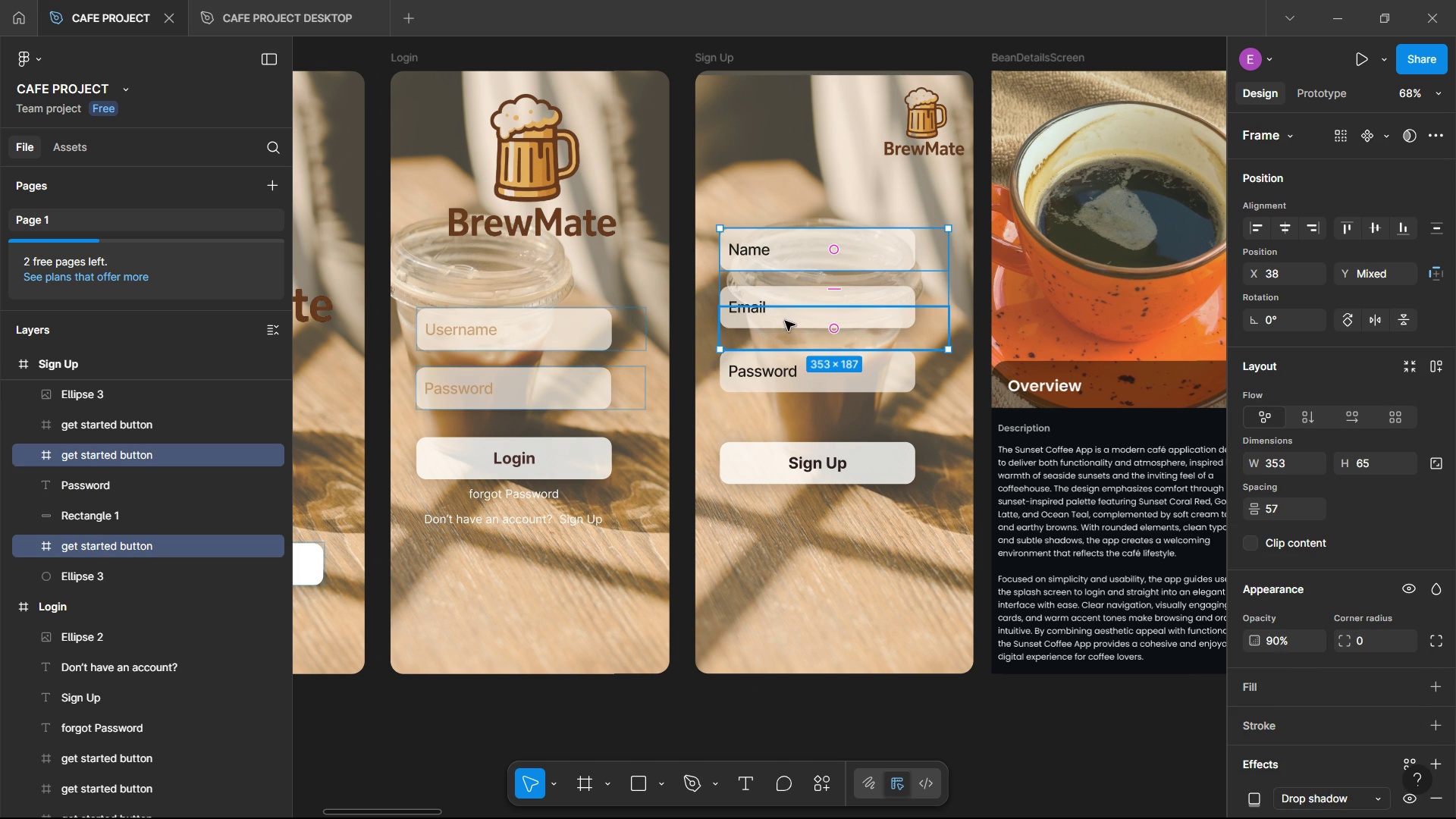 
left_click([773, 371])
 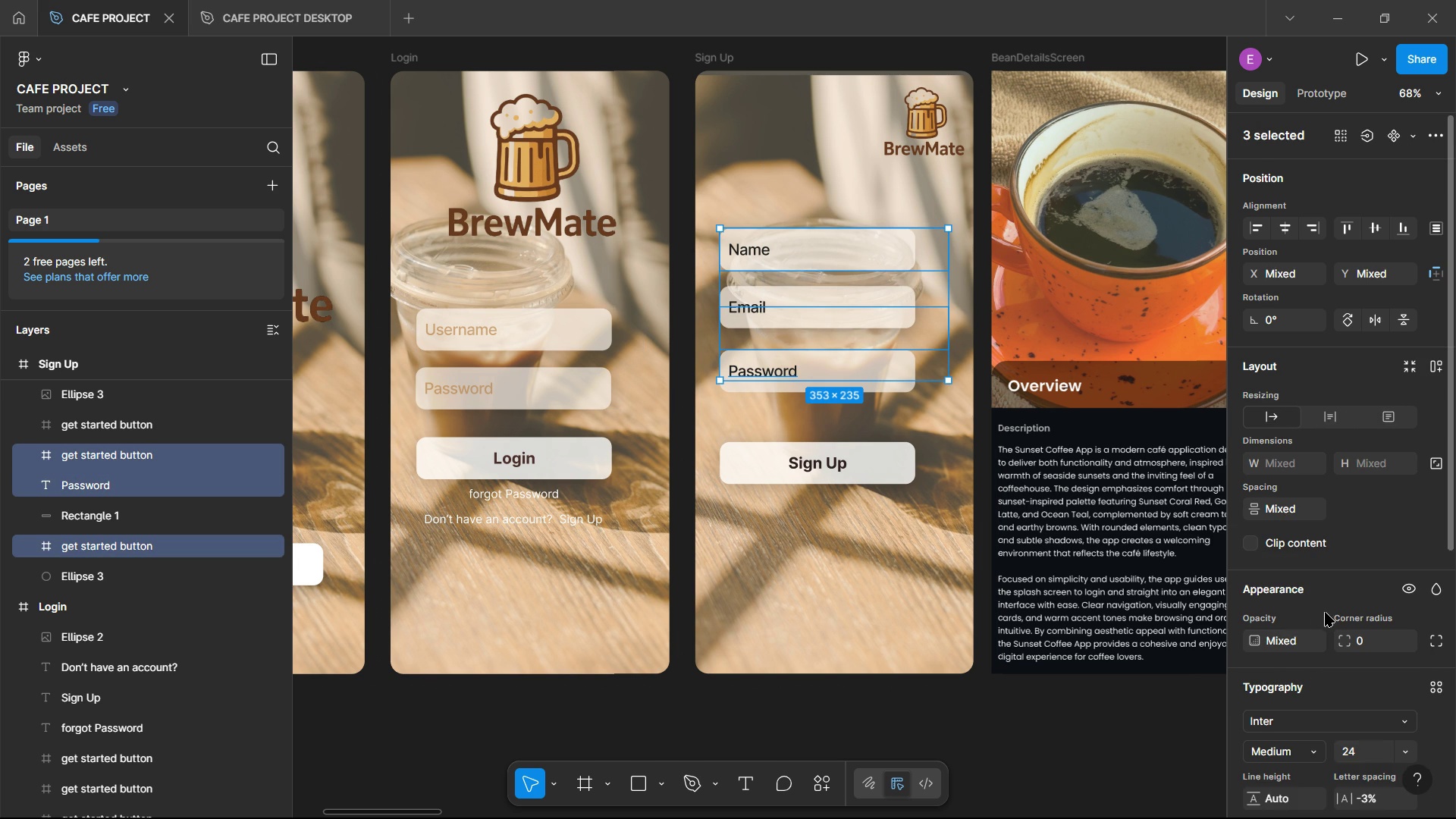 
scroll: coordinate [1300, 715], scroll_direction: down, amount: 3.0
 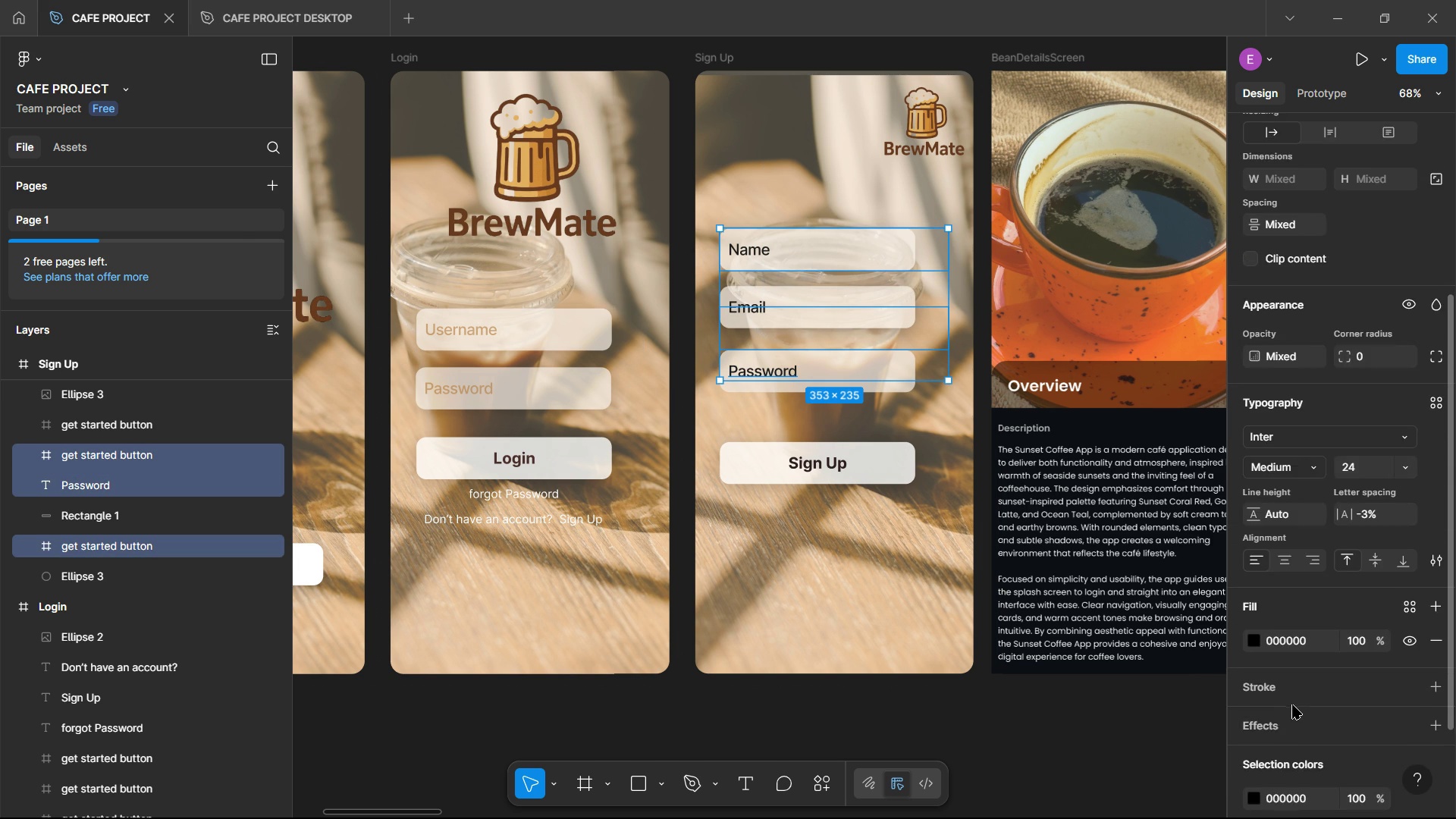 
key(Alt+AltLeft)
 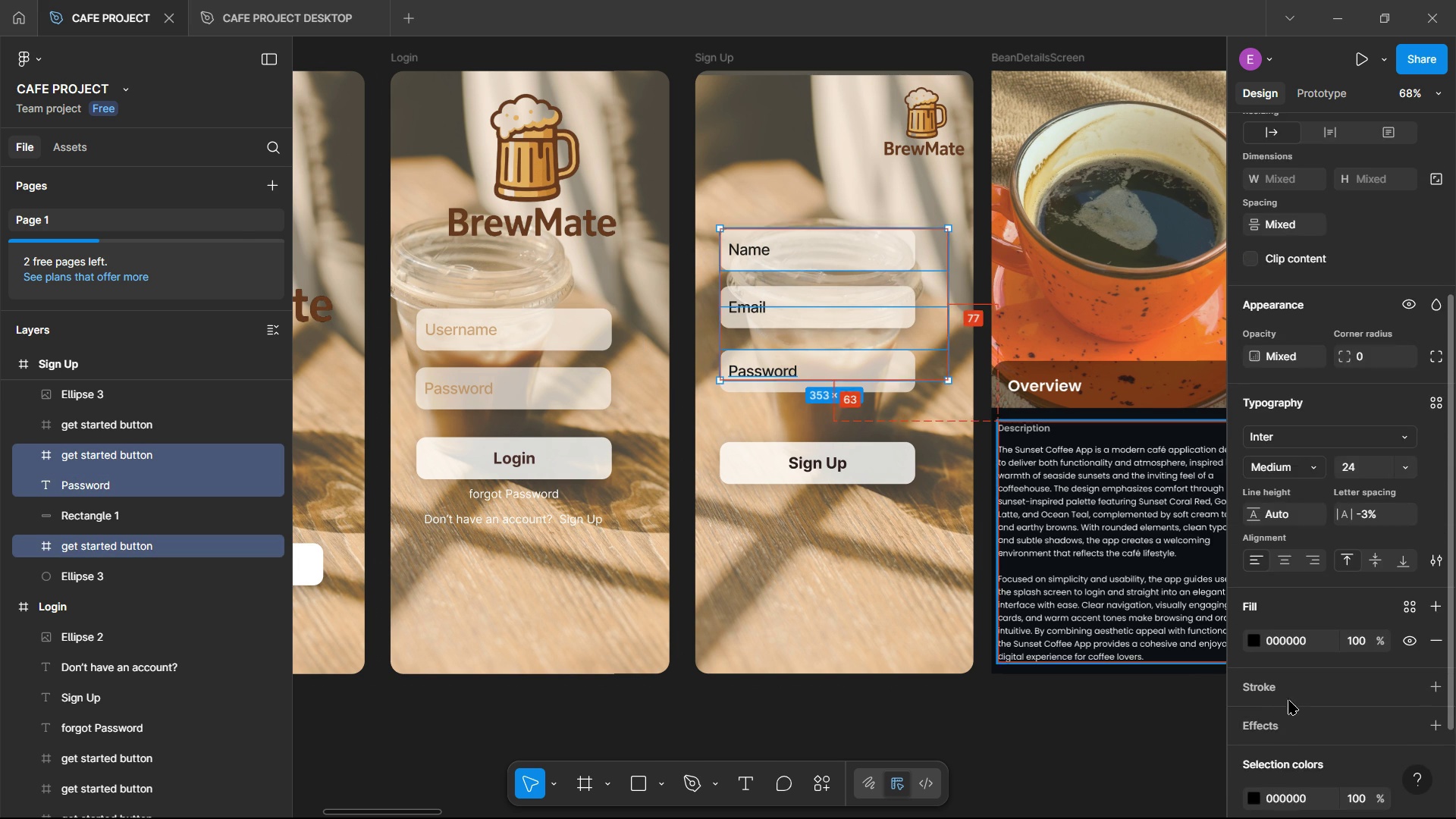 
key(Alt+Tab)